 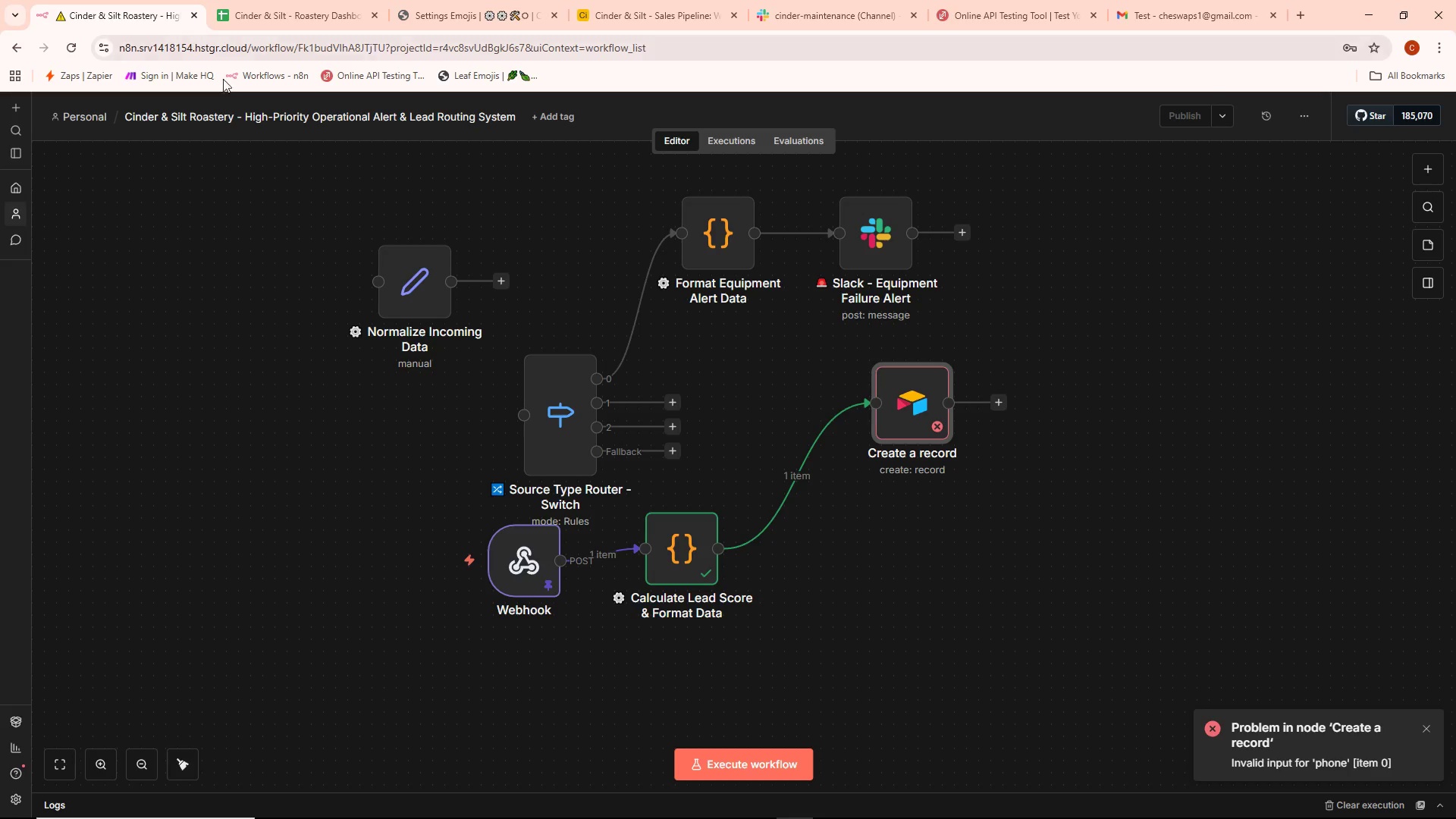 
double_click([915, 413])
 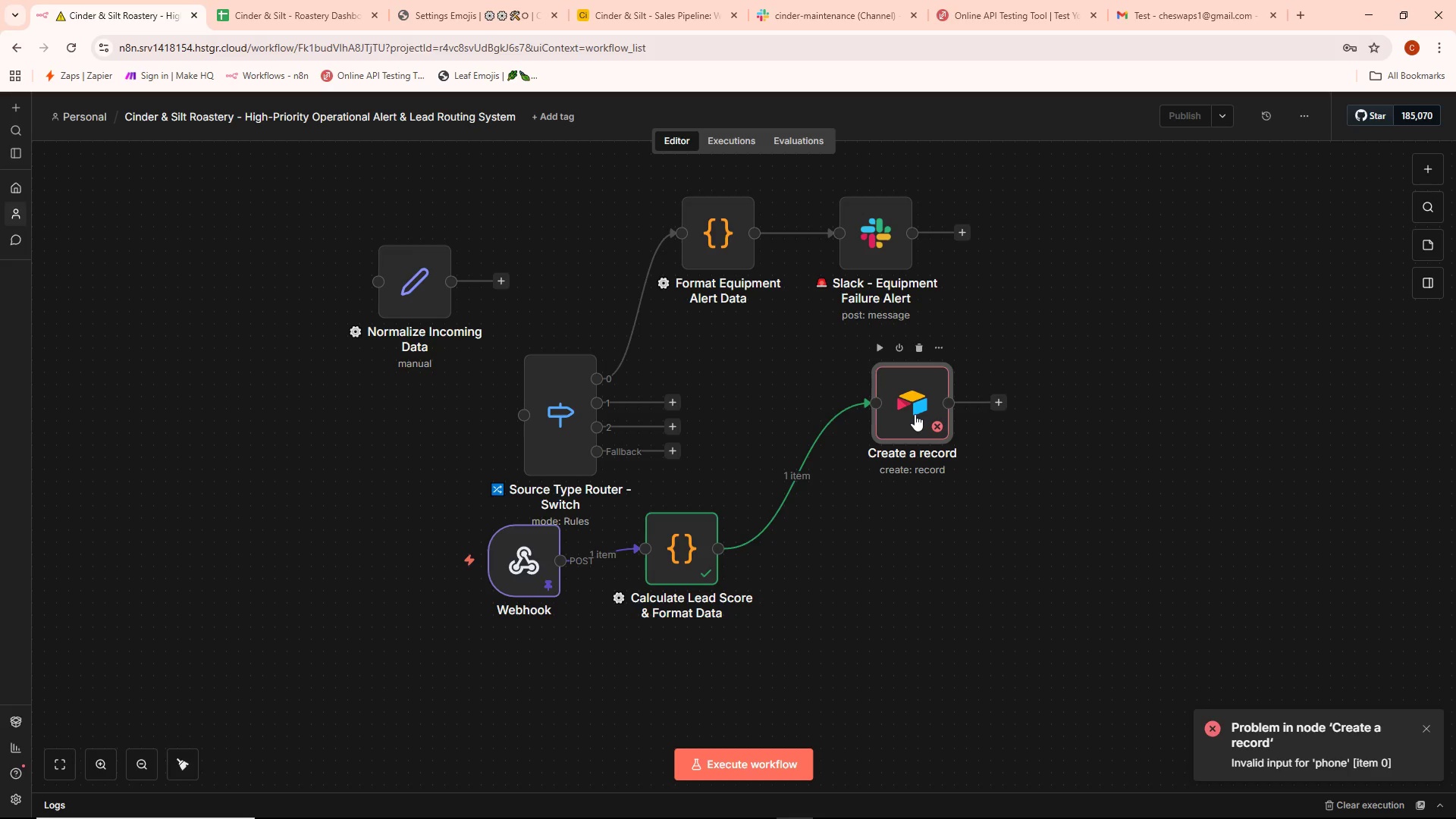 
double_click([915, 414])
 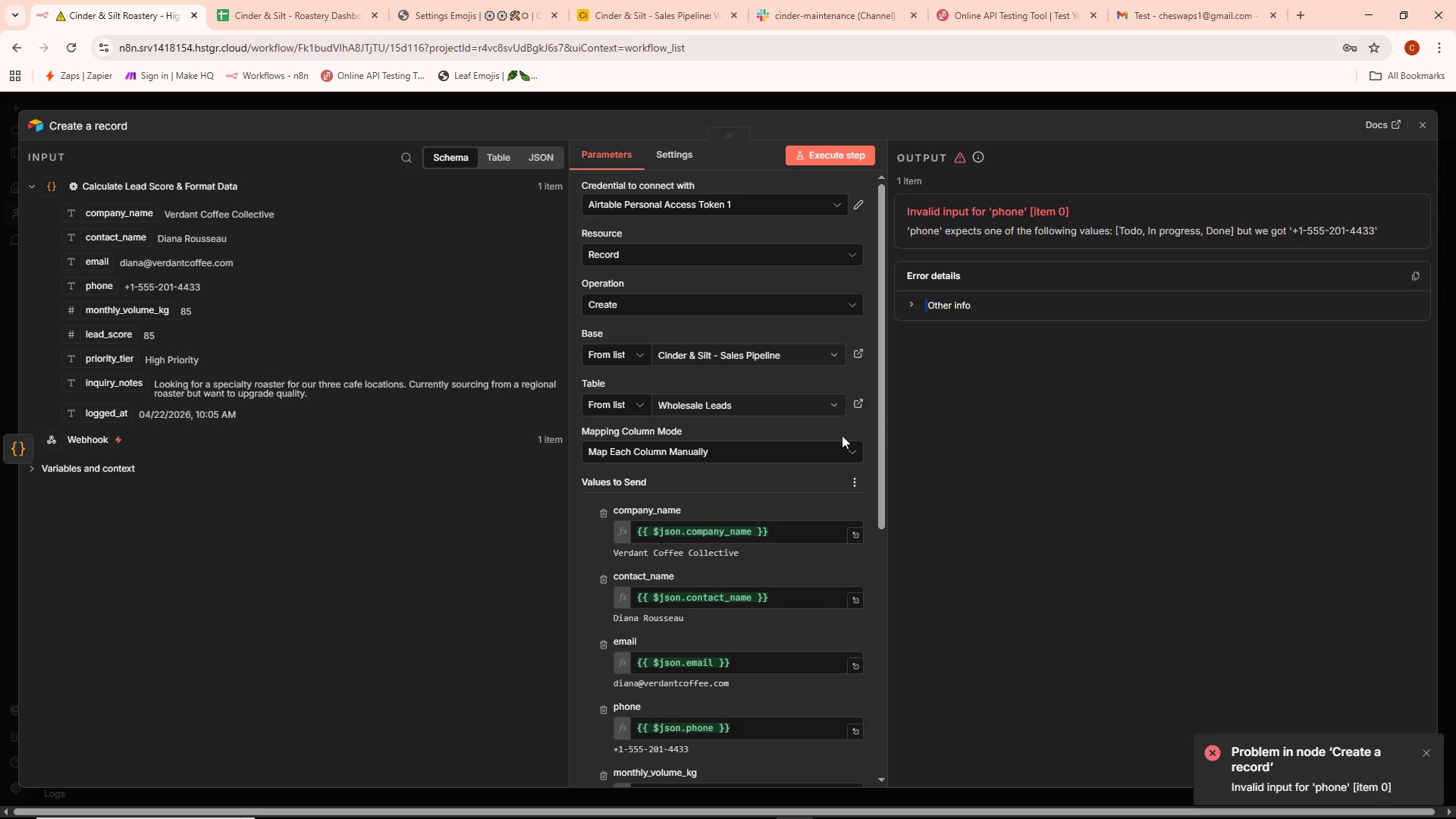 
scroll: coordinate [749, 455], scroll_direction: down, amount: 5.0
 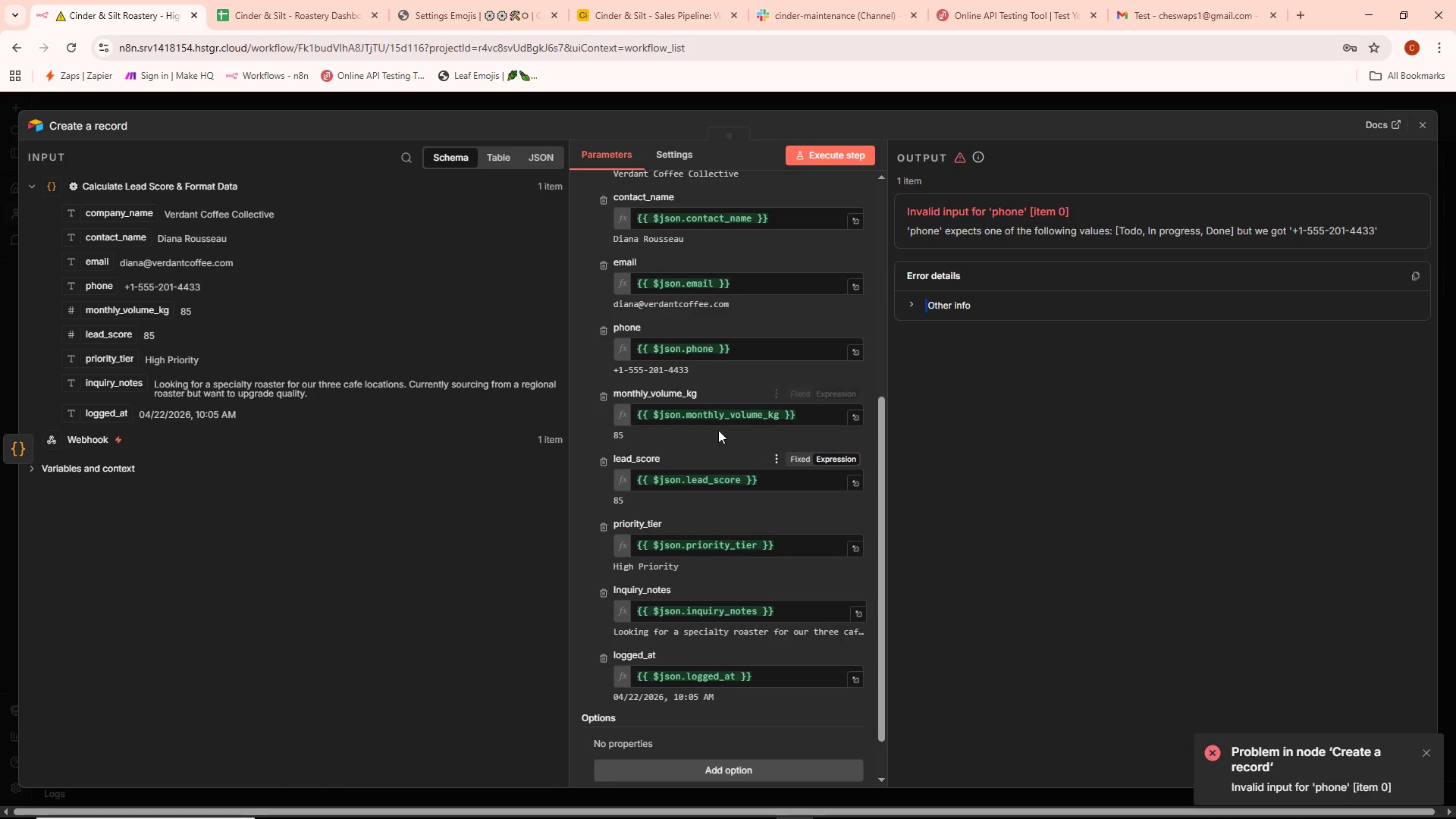 
scroll: coordinate [720, 422], scroll_direction: up, amount: 1.0
 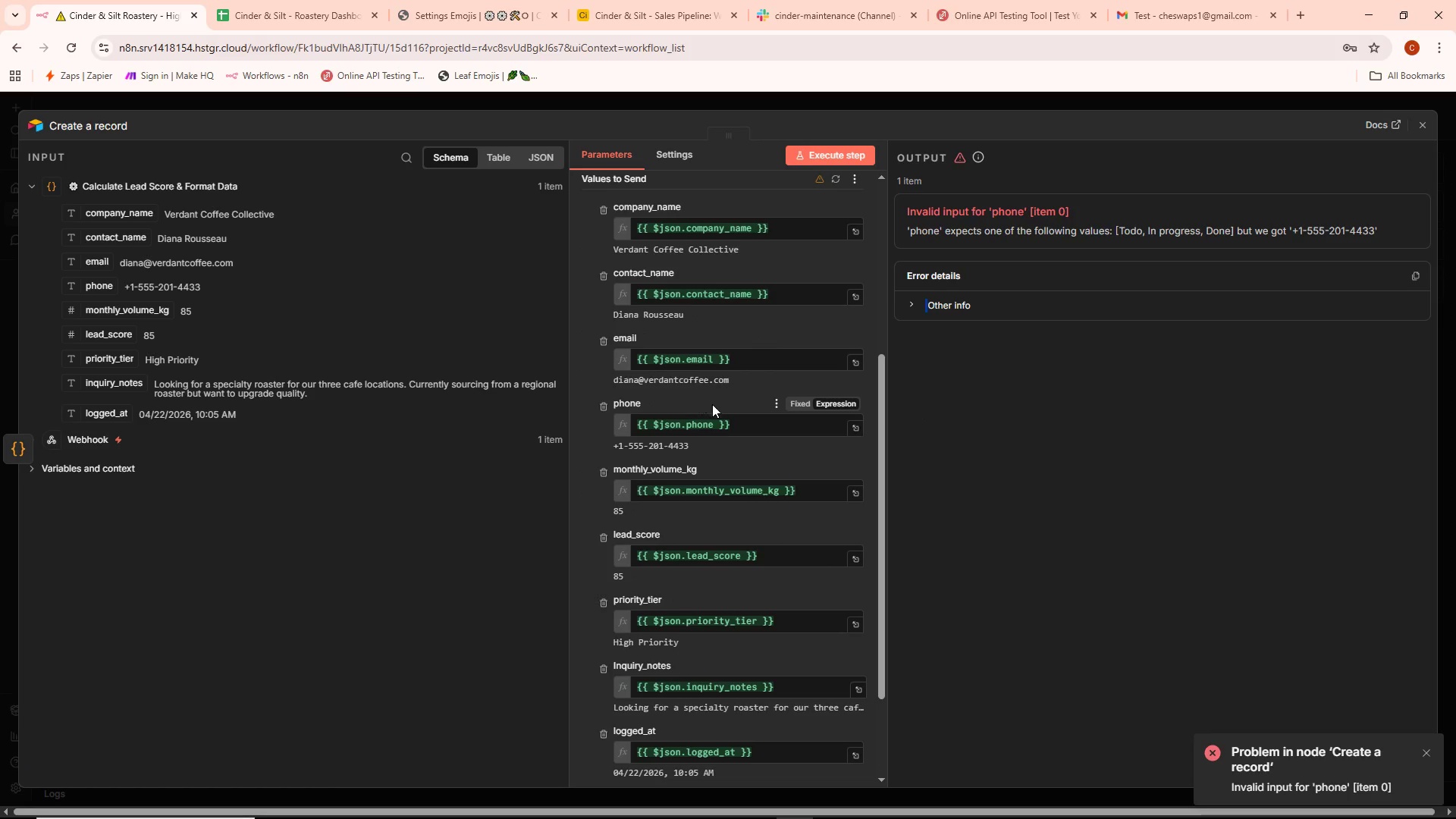 
key(Alt+AltLeft)
 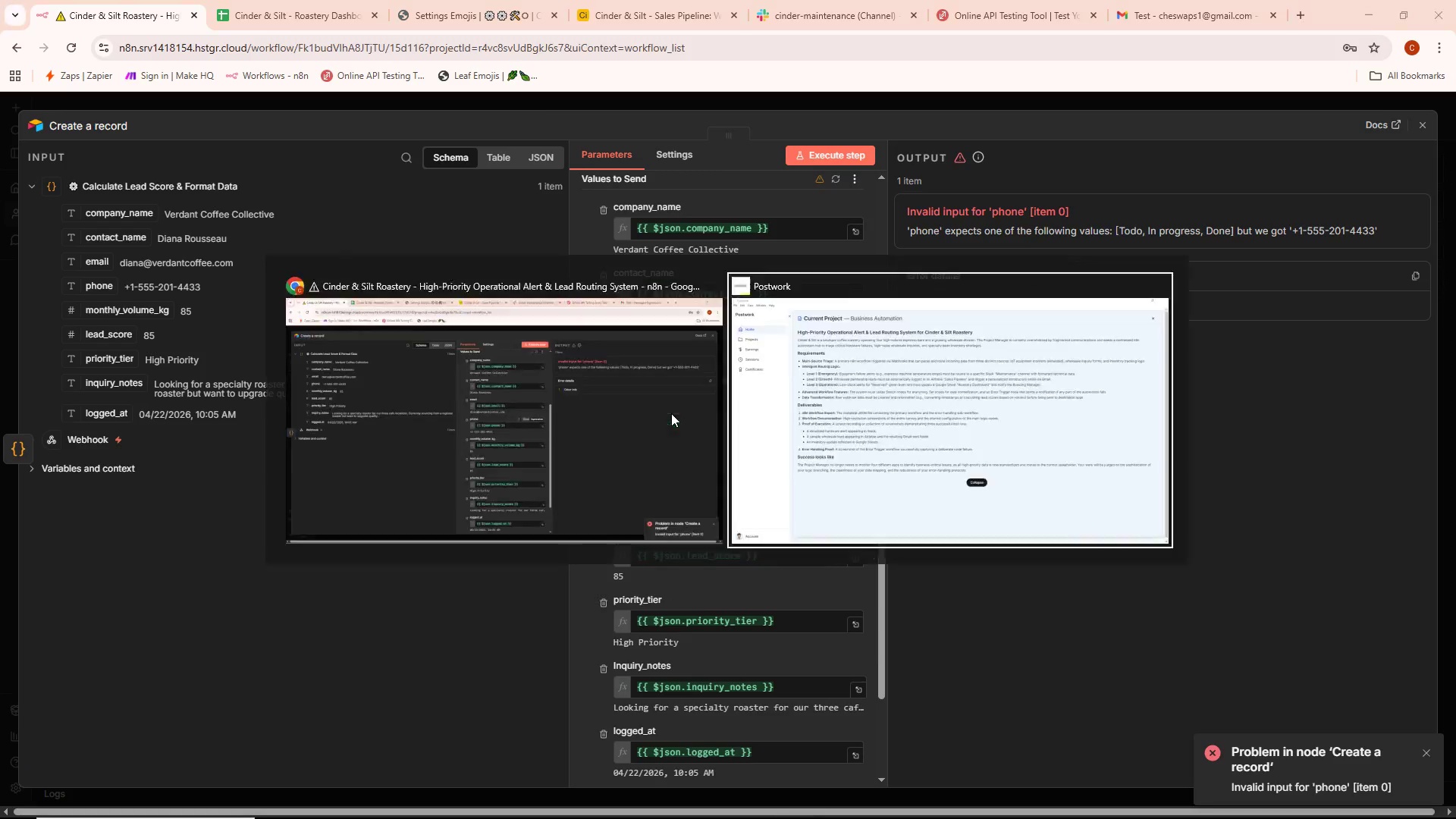 
key(Alt+Tab)